 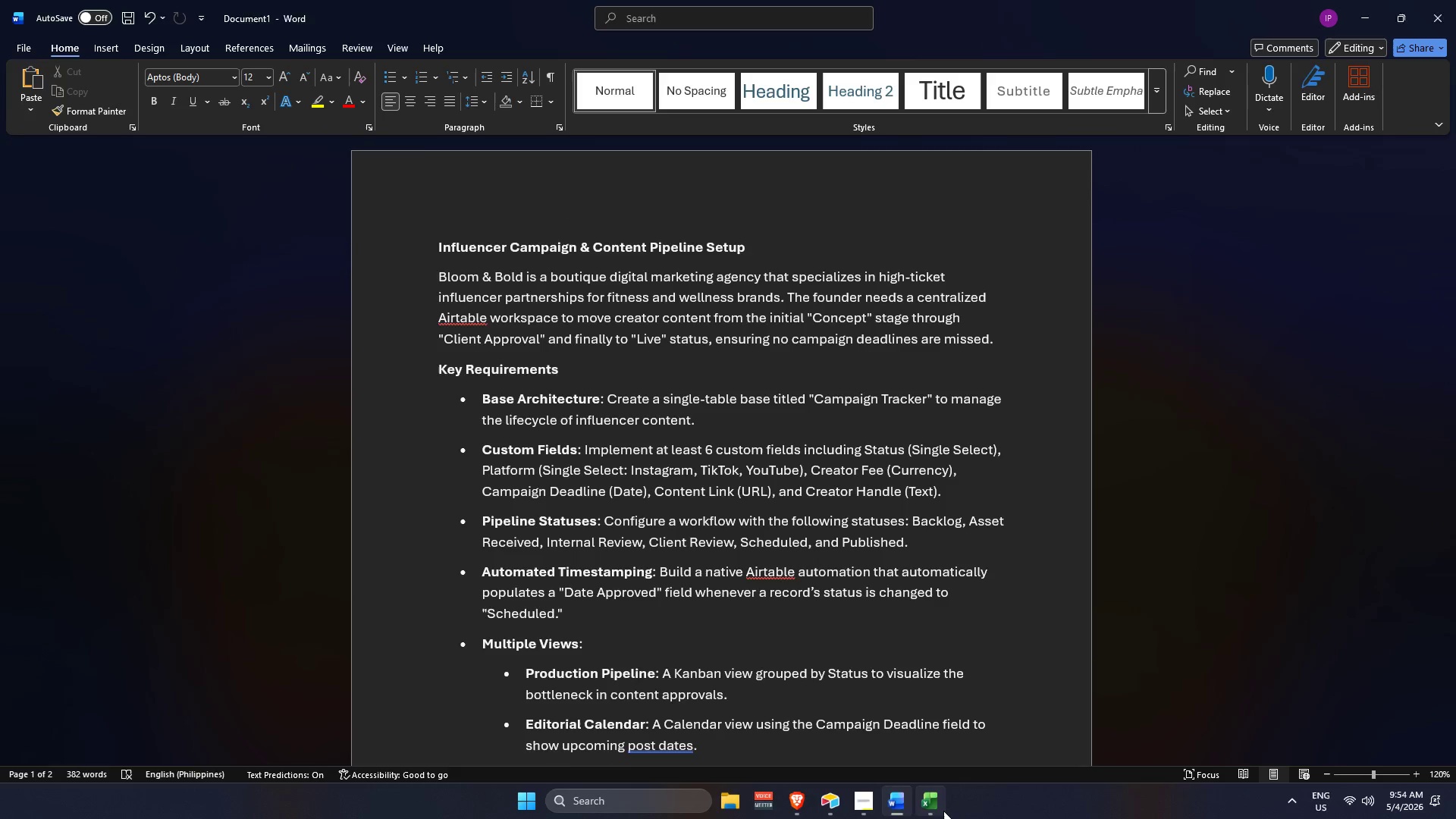 
scroll: coordinate [762, 482], scroll_direction: up, amount: 7.0
 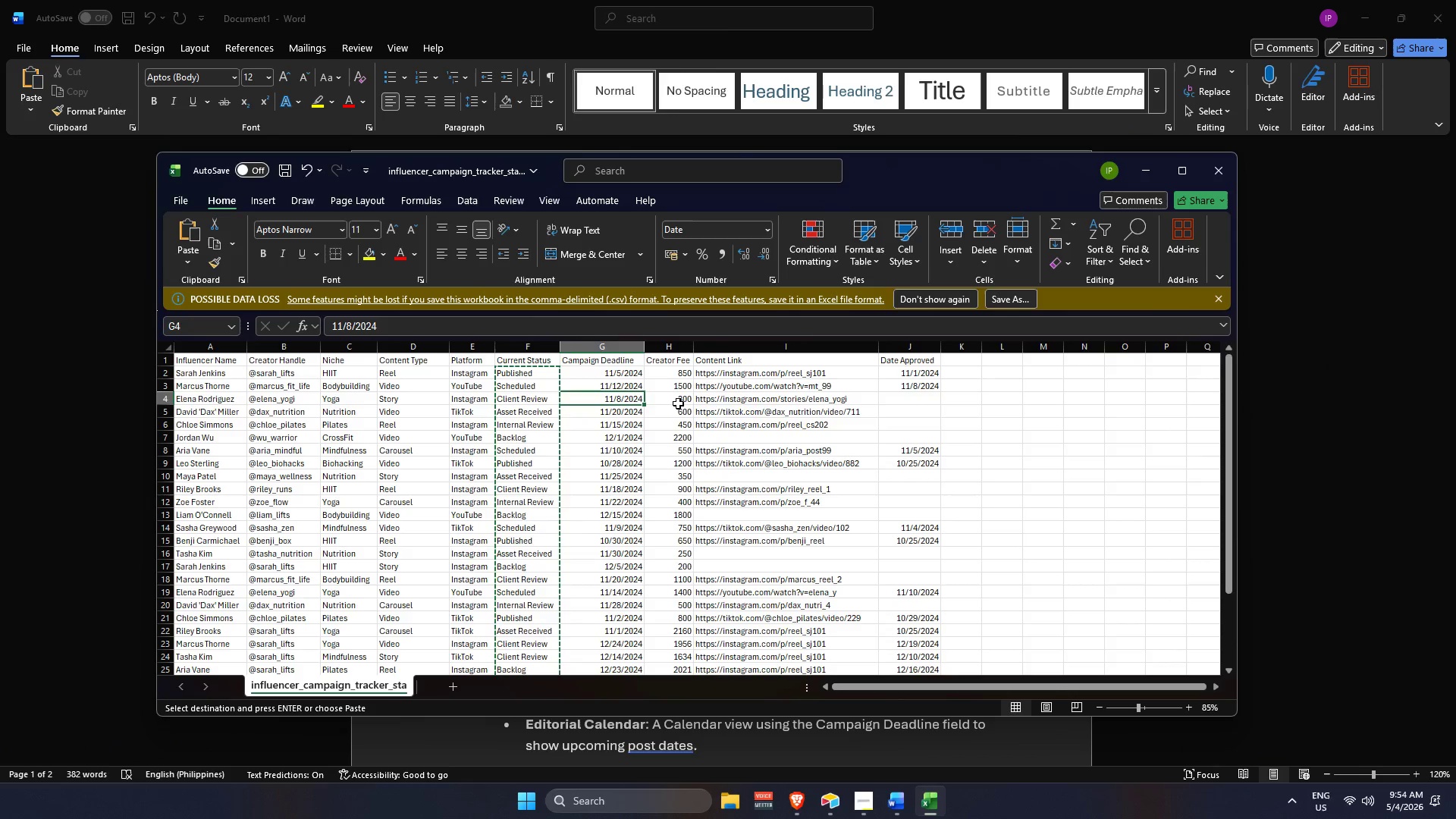 
key(Alt+AltLeft)
 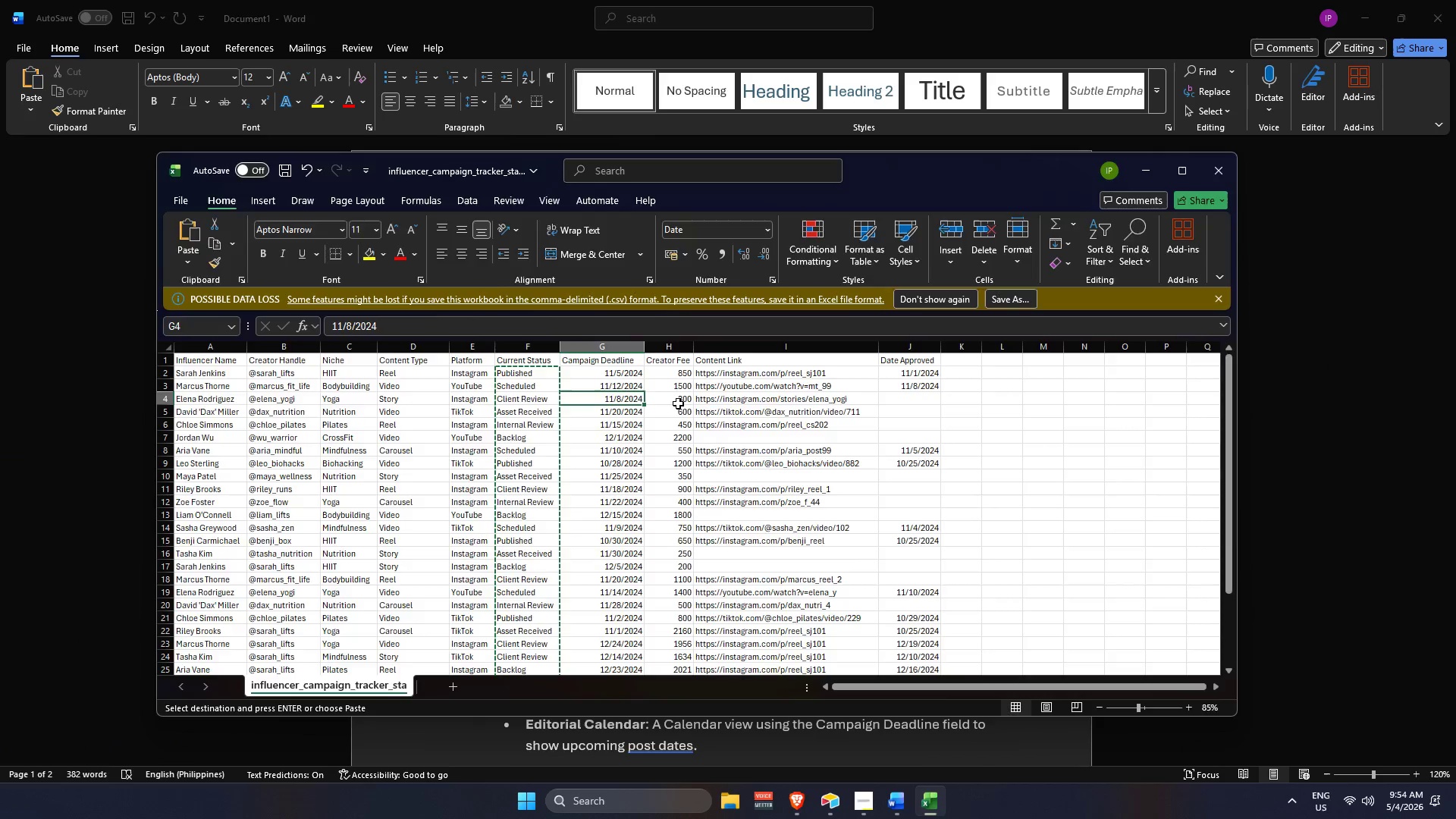 
key(Alt+Tab)
 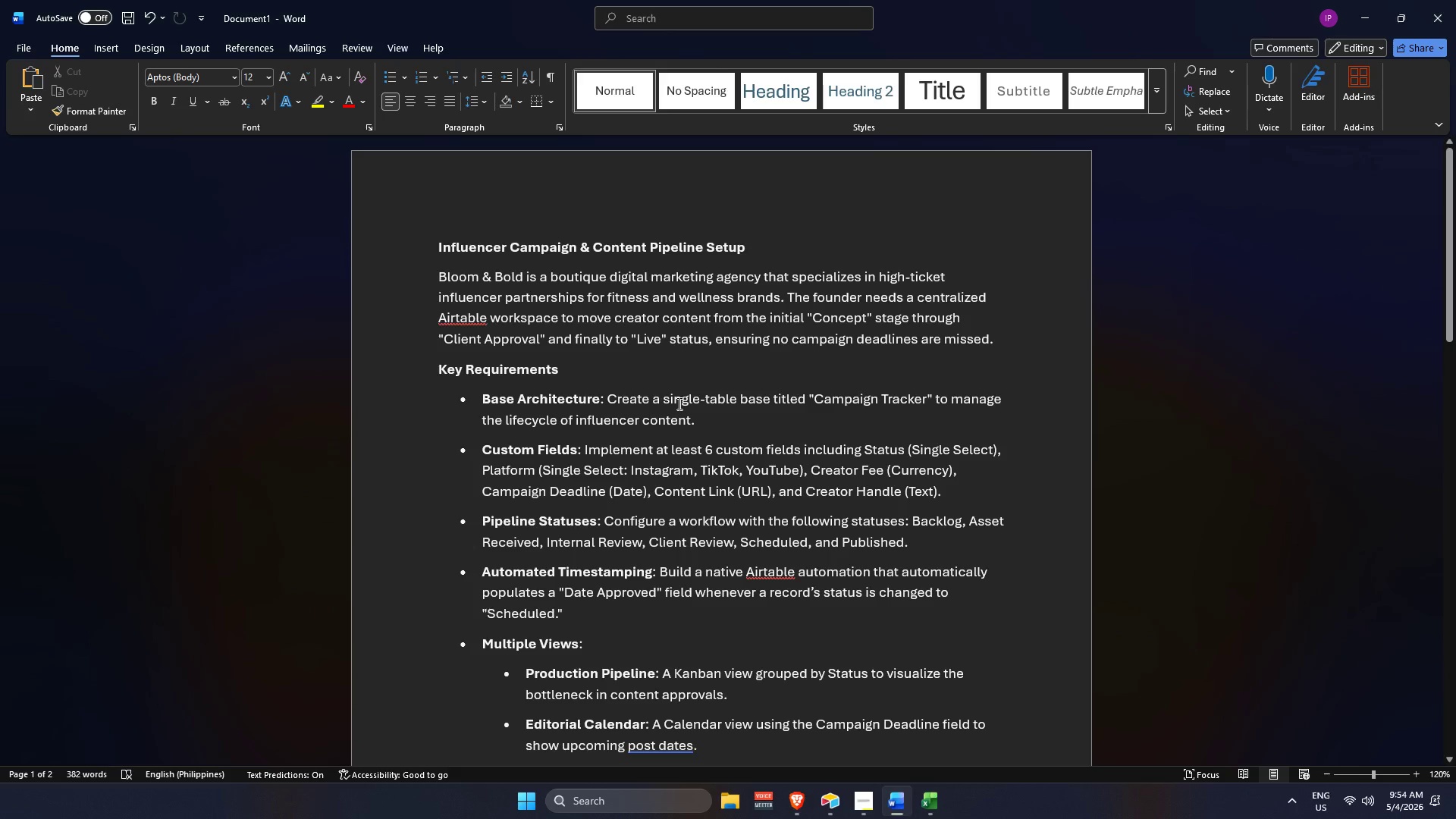 
key(Alt+AltLeft)
 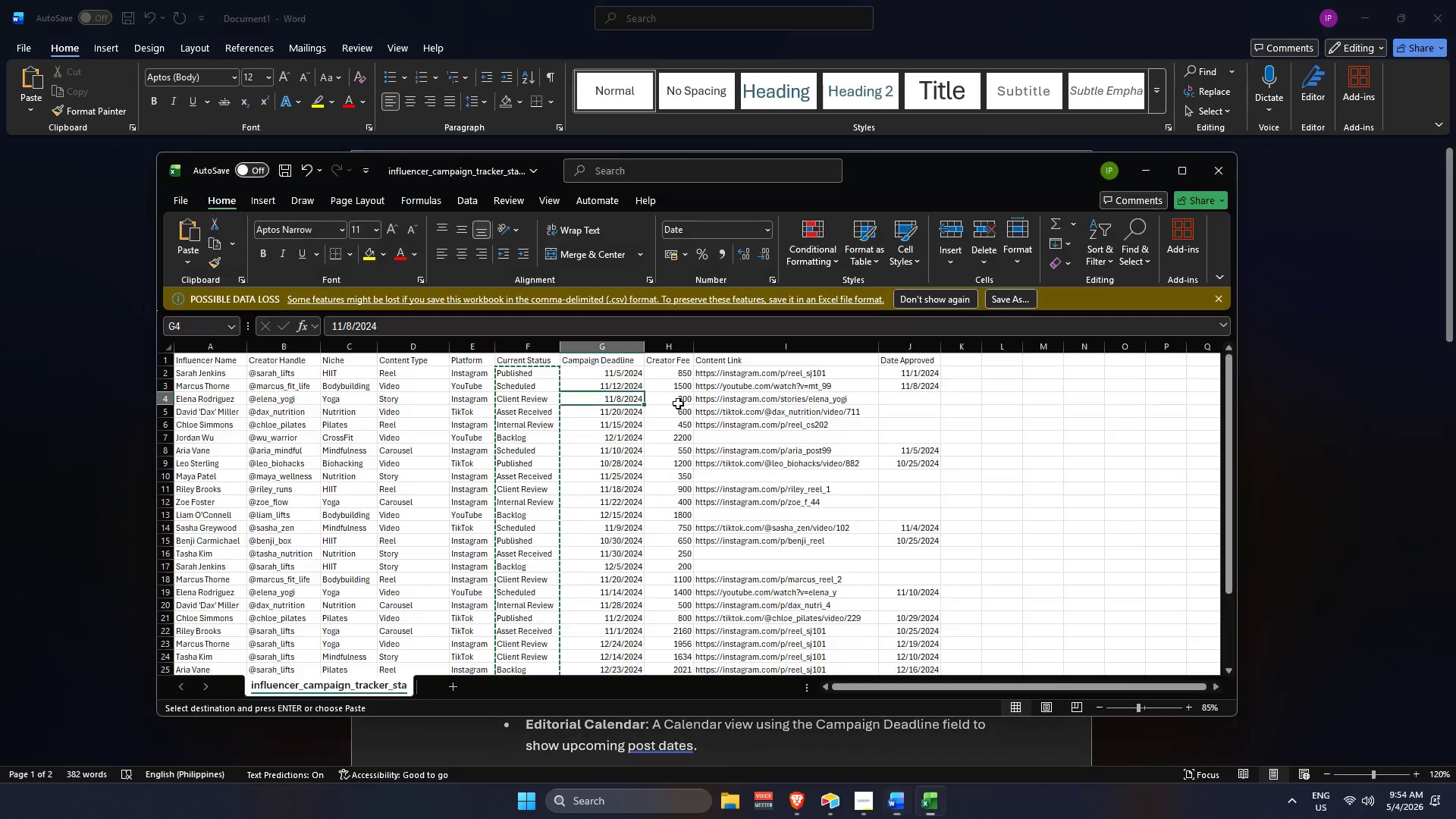 
key(Alt+Tab)
 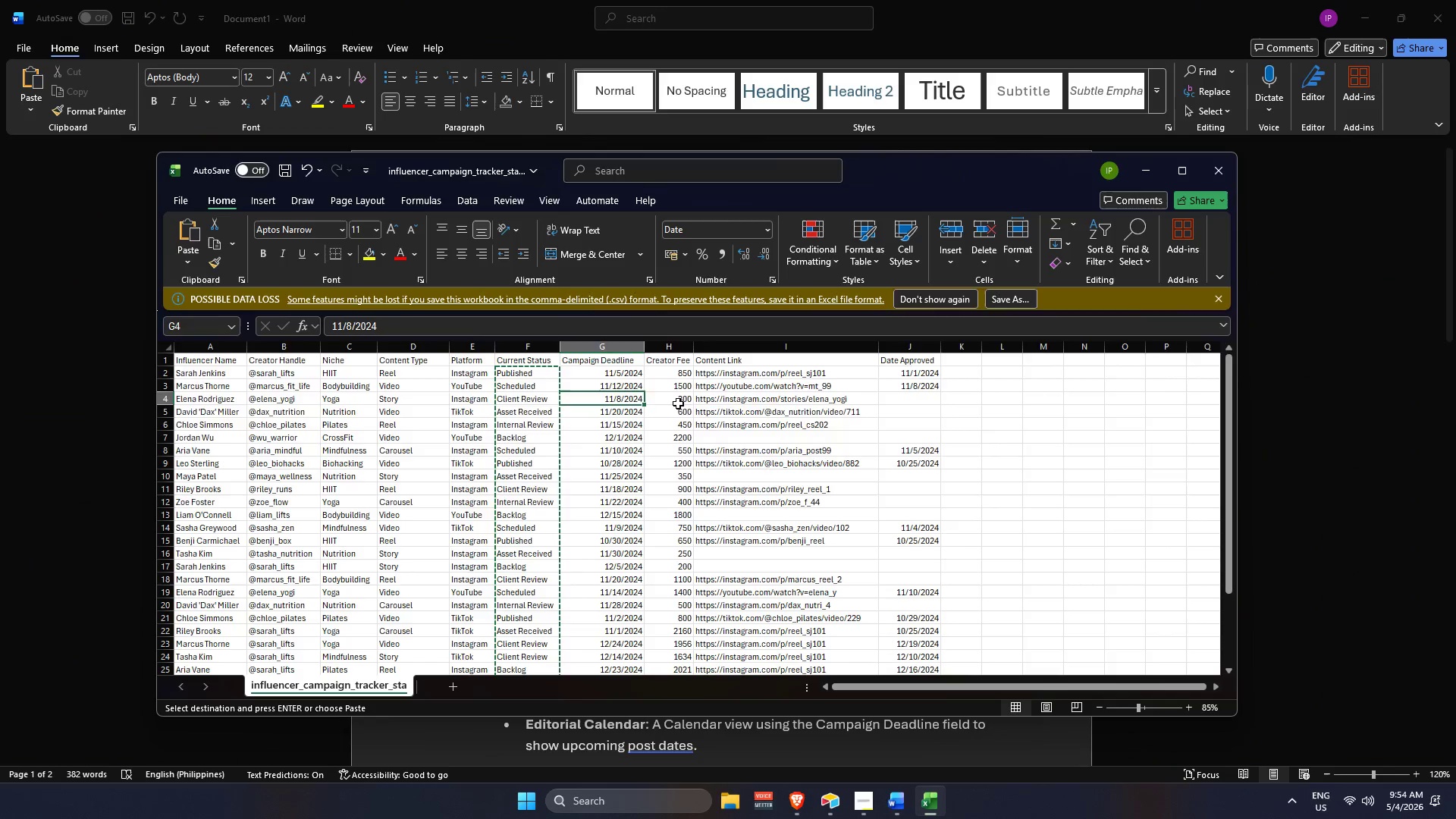 
key(Alt+Tab)
 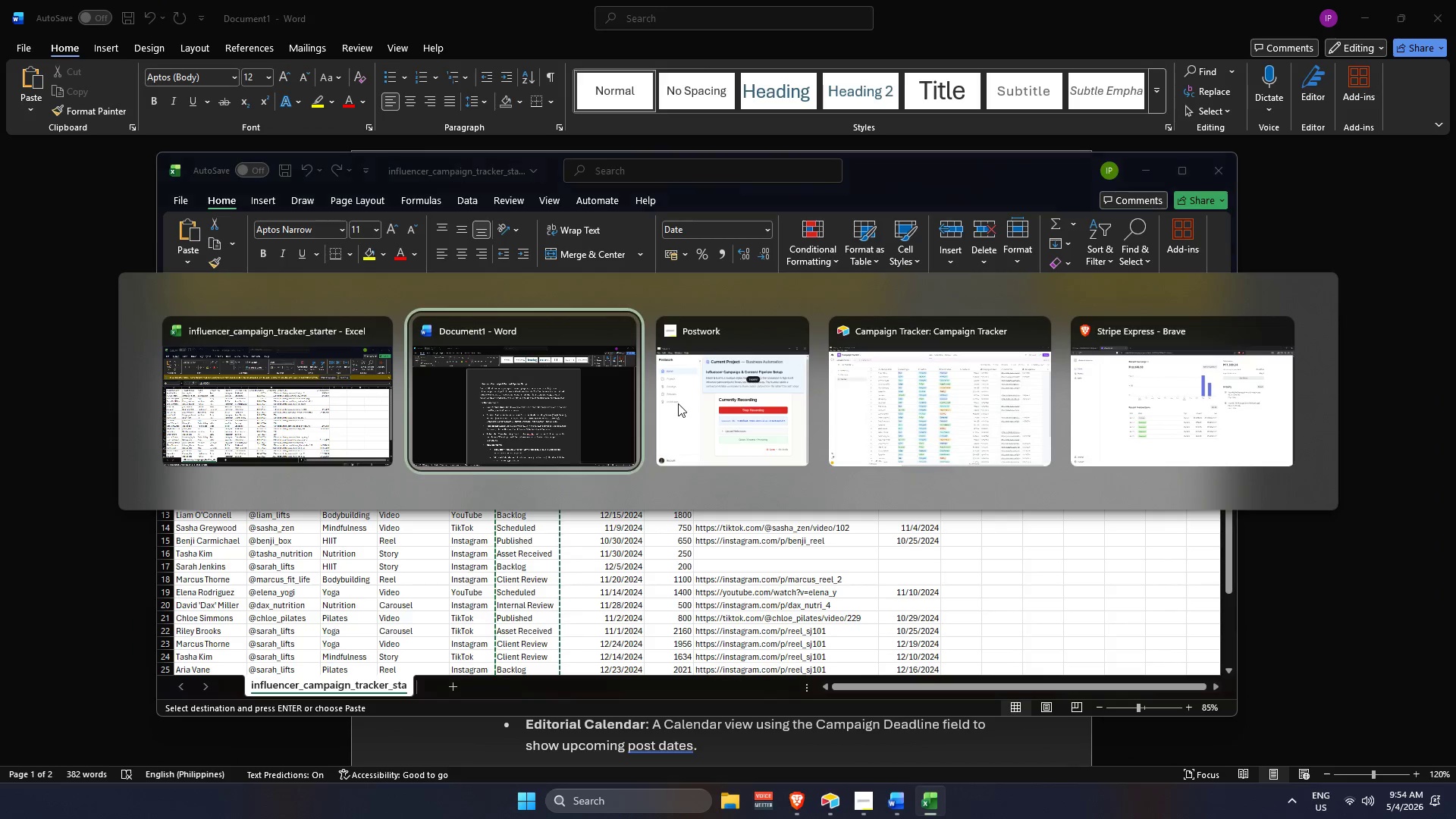 
key(Alt+Tab)